 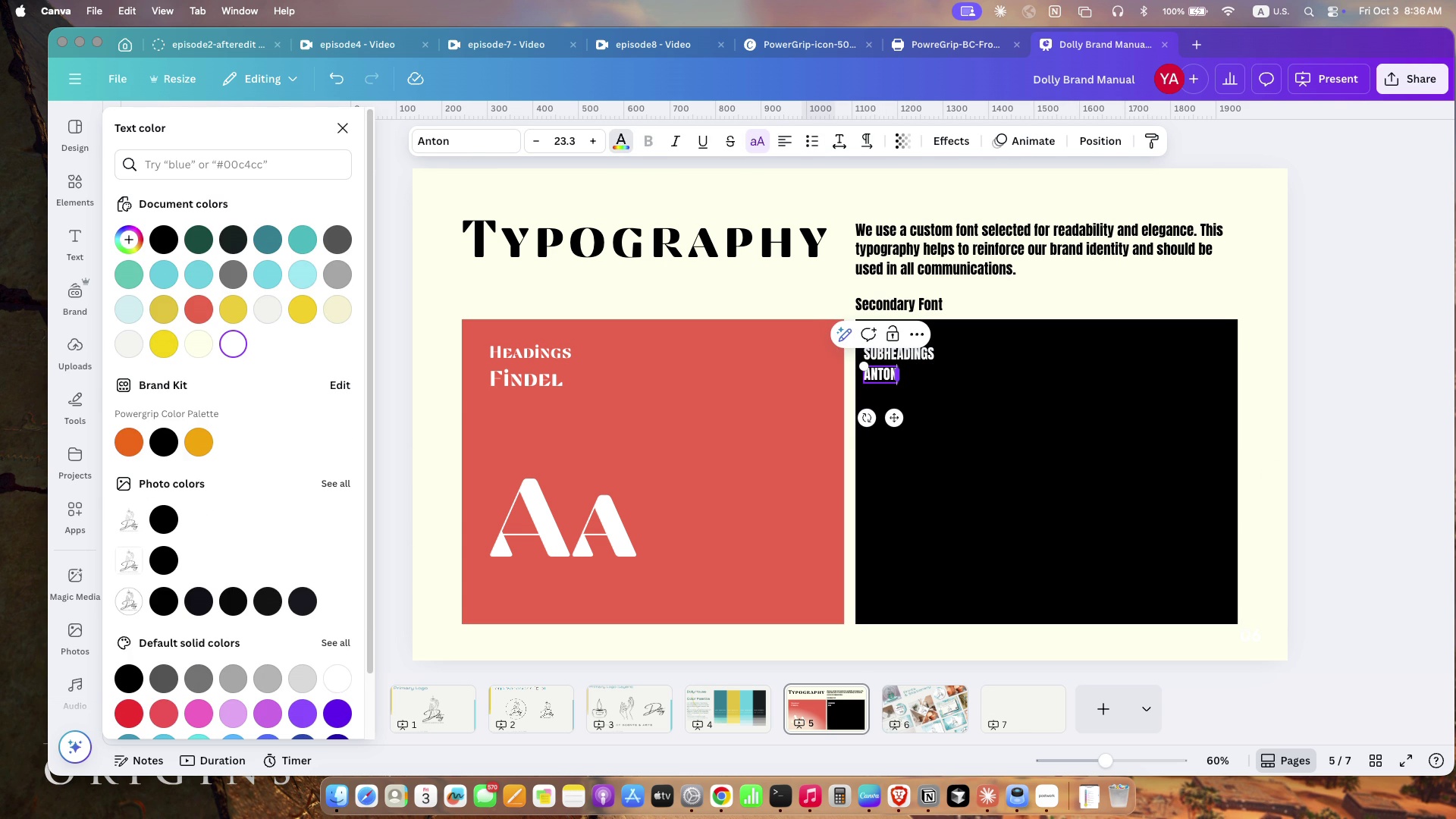 
left_click([918, 392])
 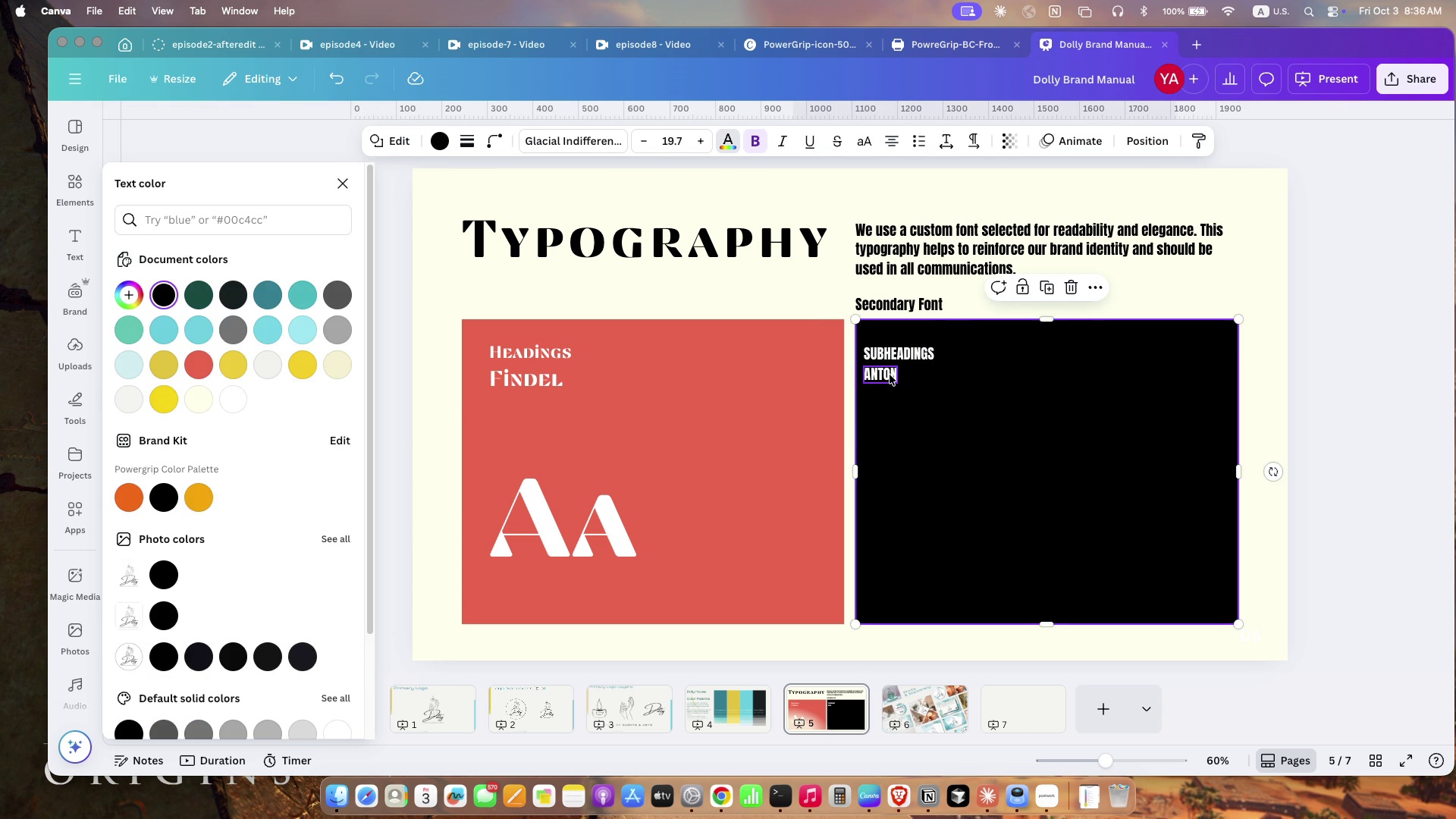 
left_click([890, 375])
 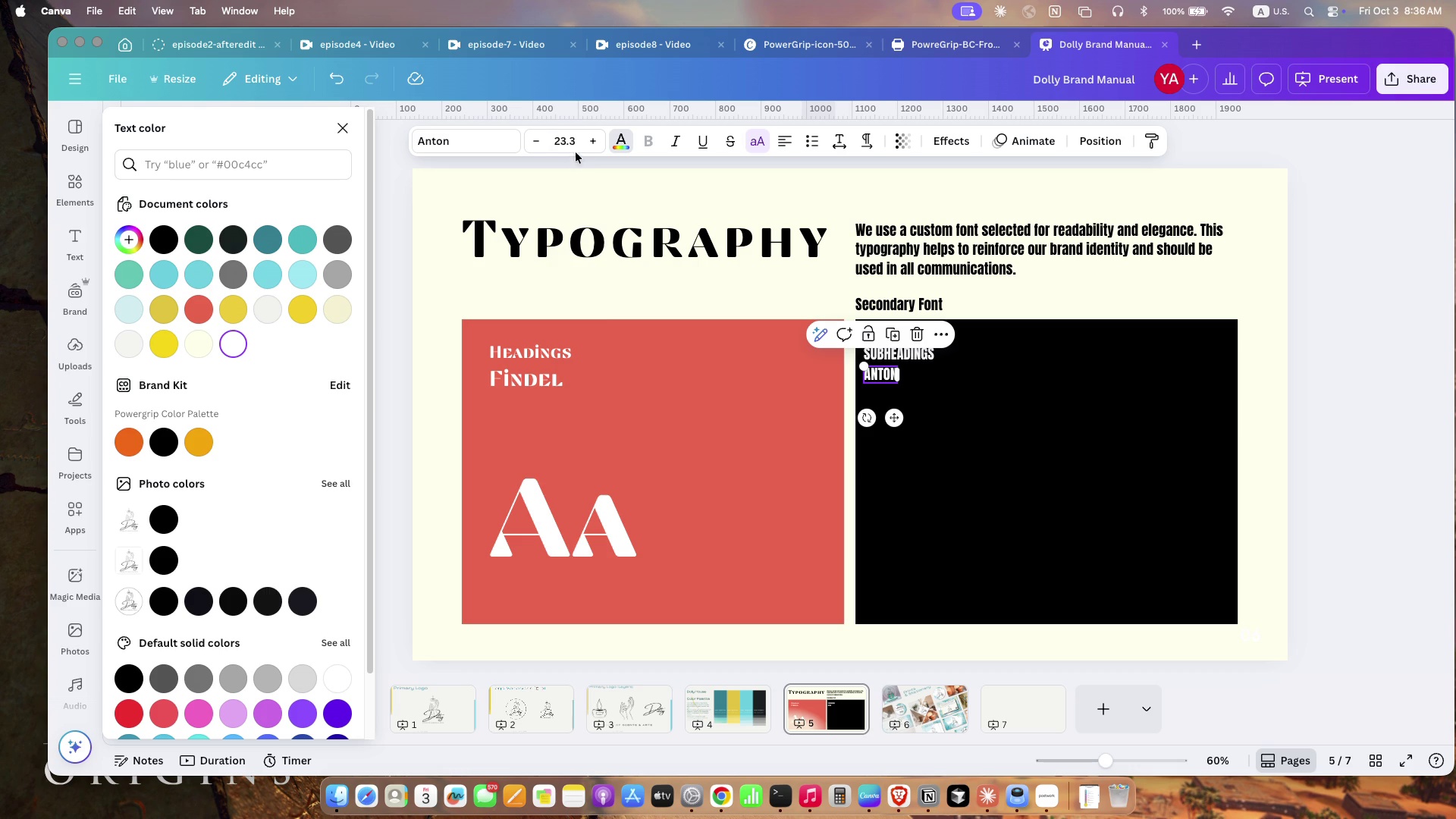 
left_click([573, 145])
 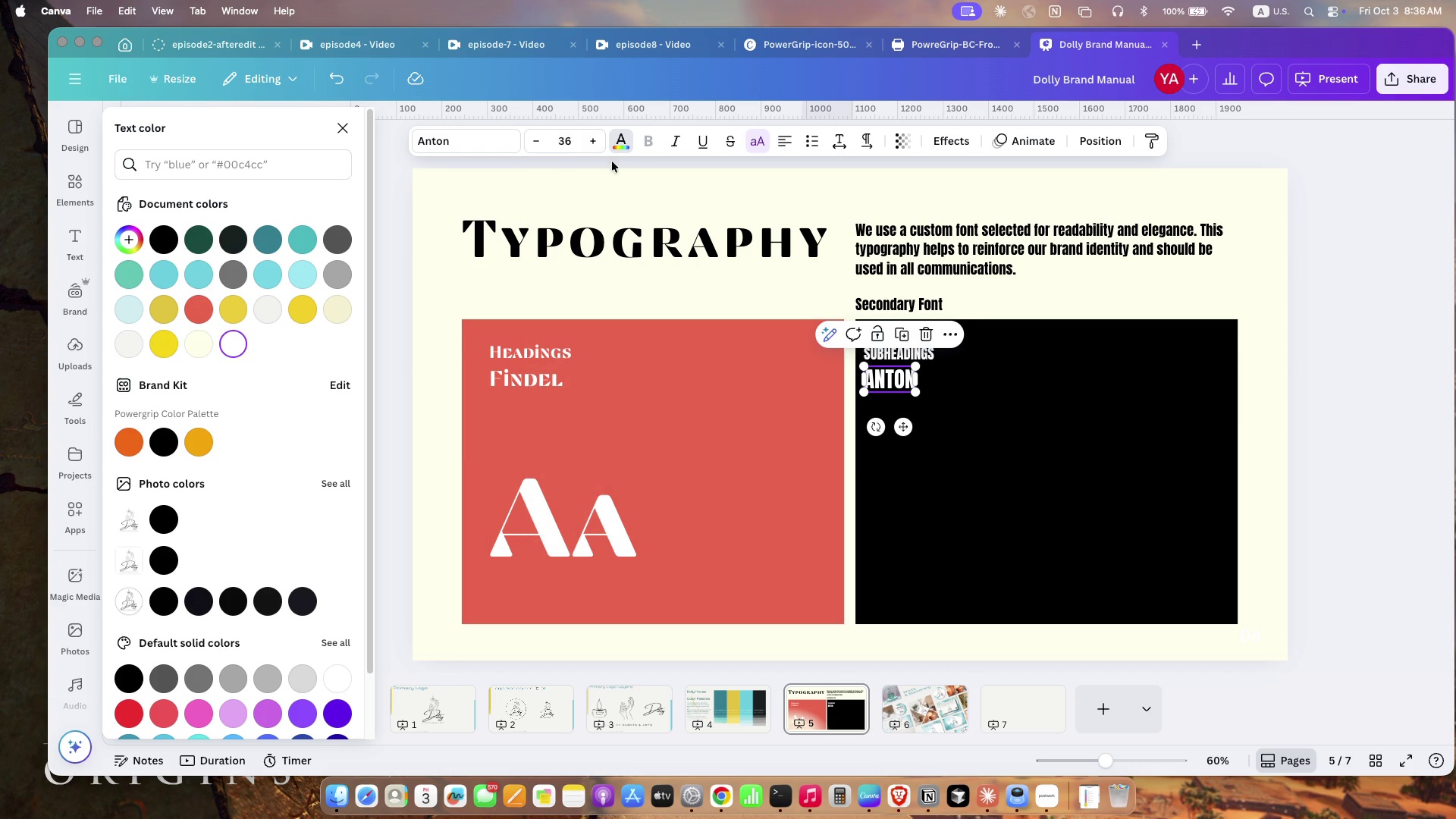 
left_click([557, 142])
 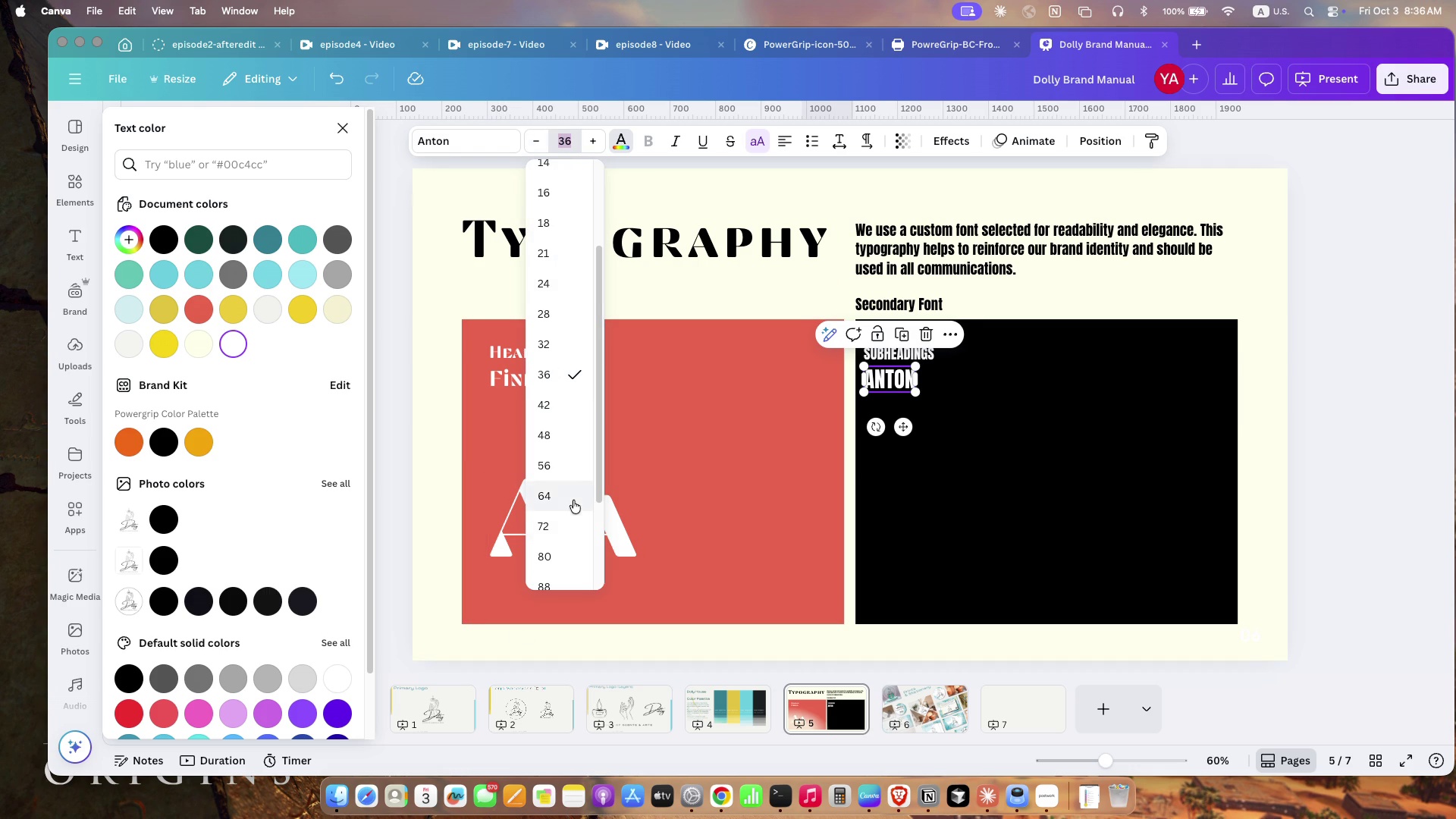 
left_click([564, 501])